 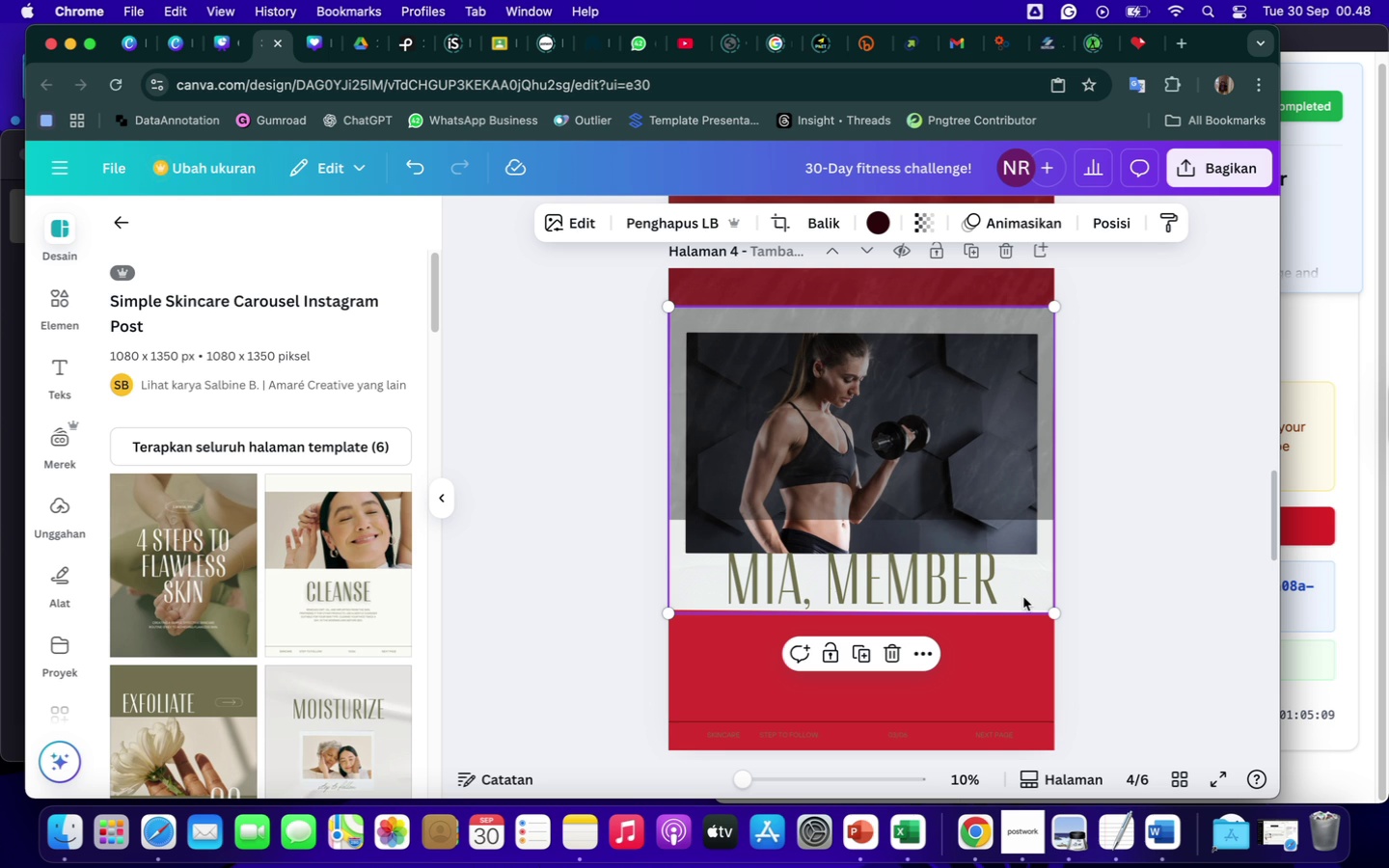 
left_click([938, 471])
 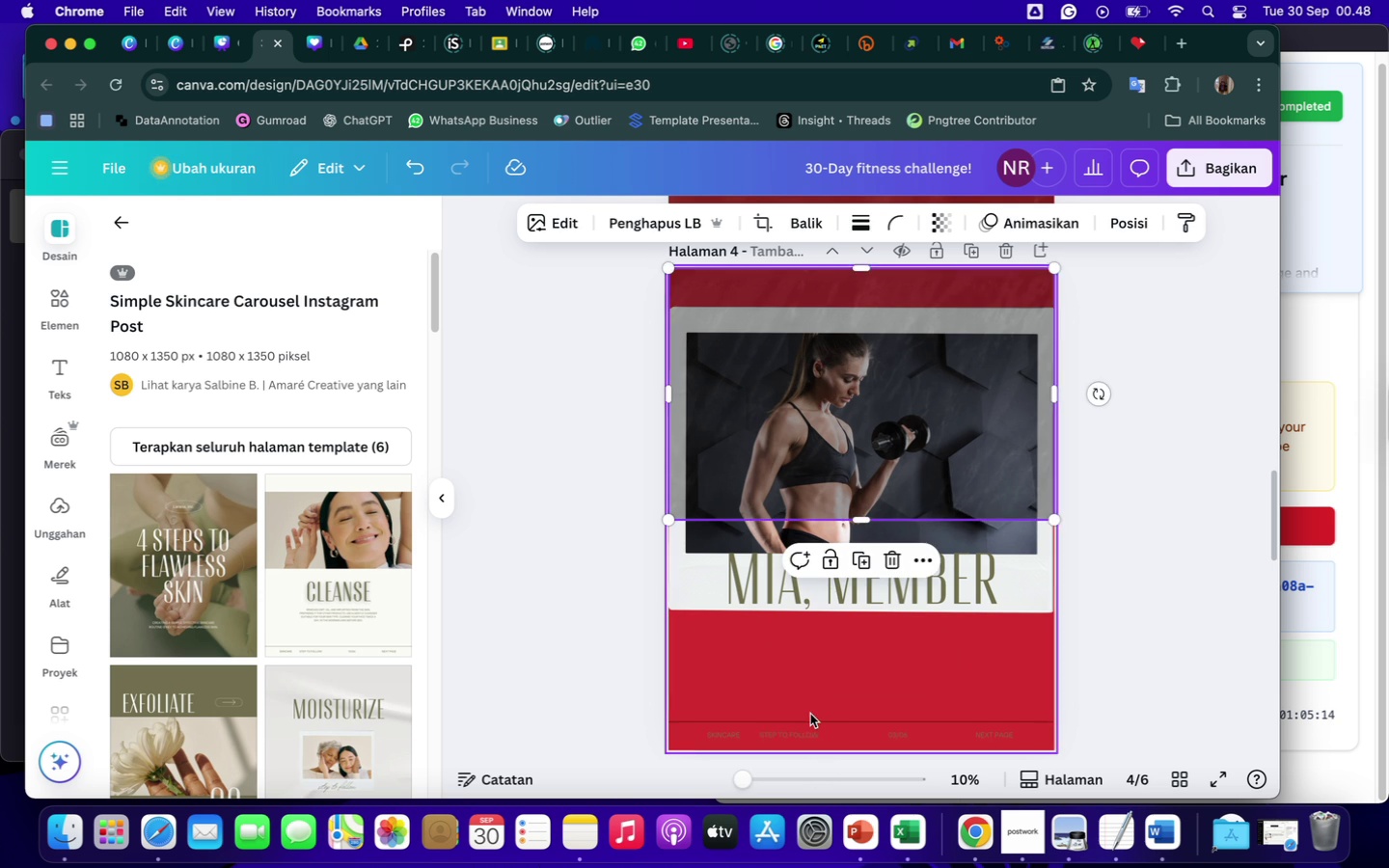 
left_click([812, 722])
 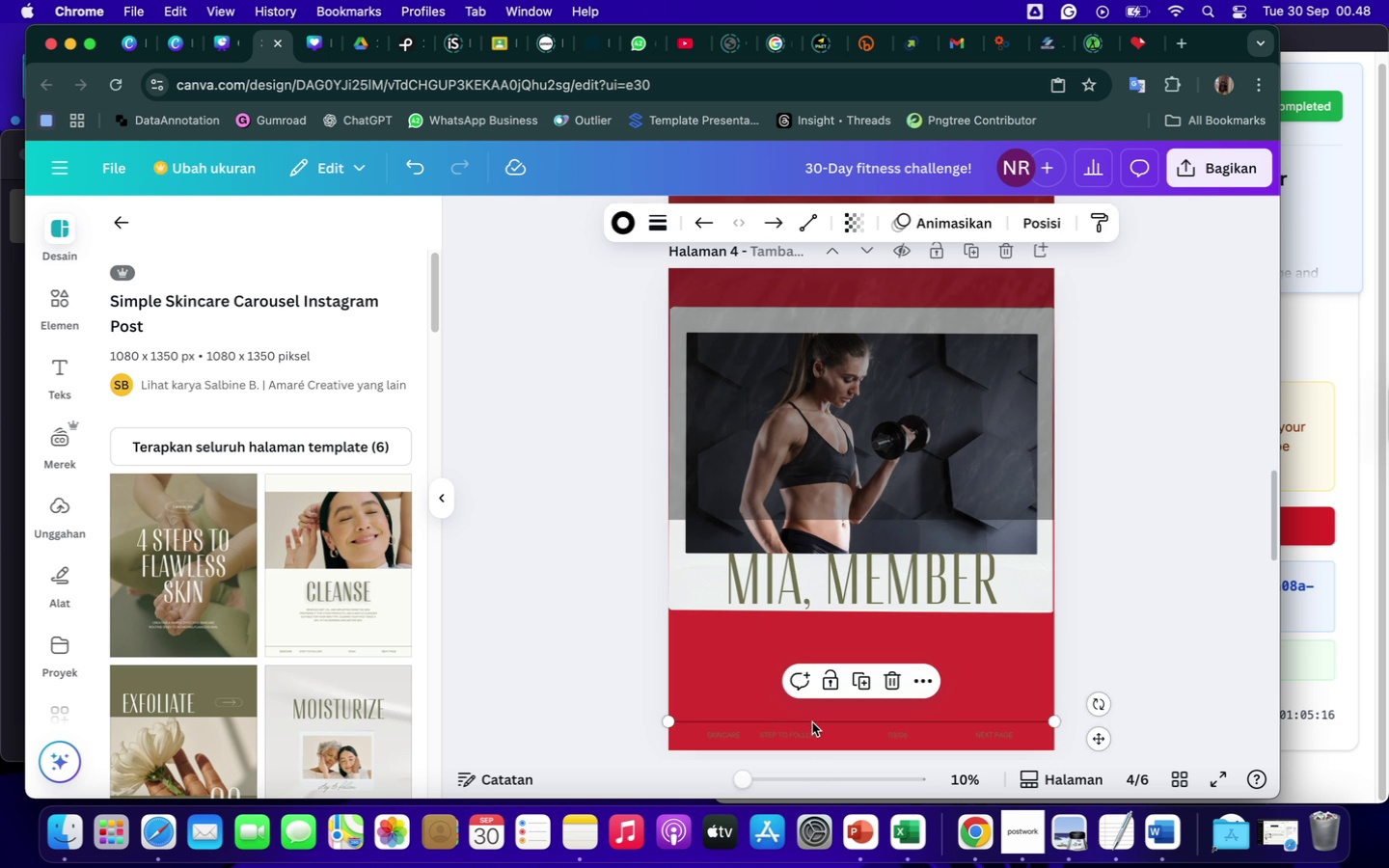 
key(Backspace)
 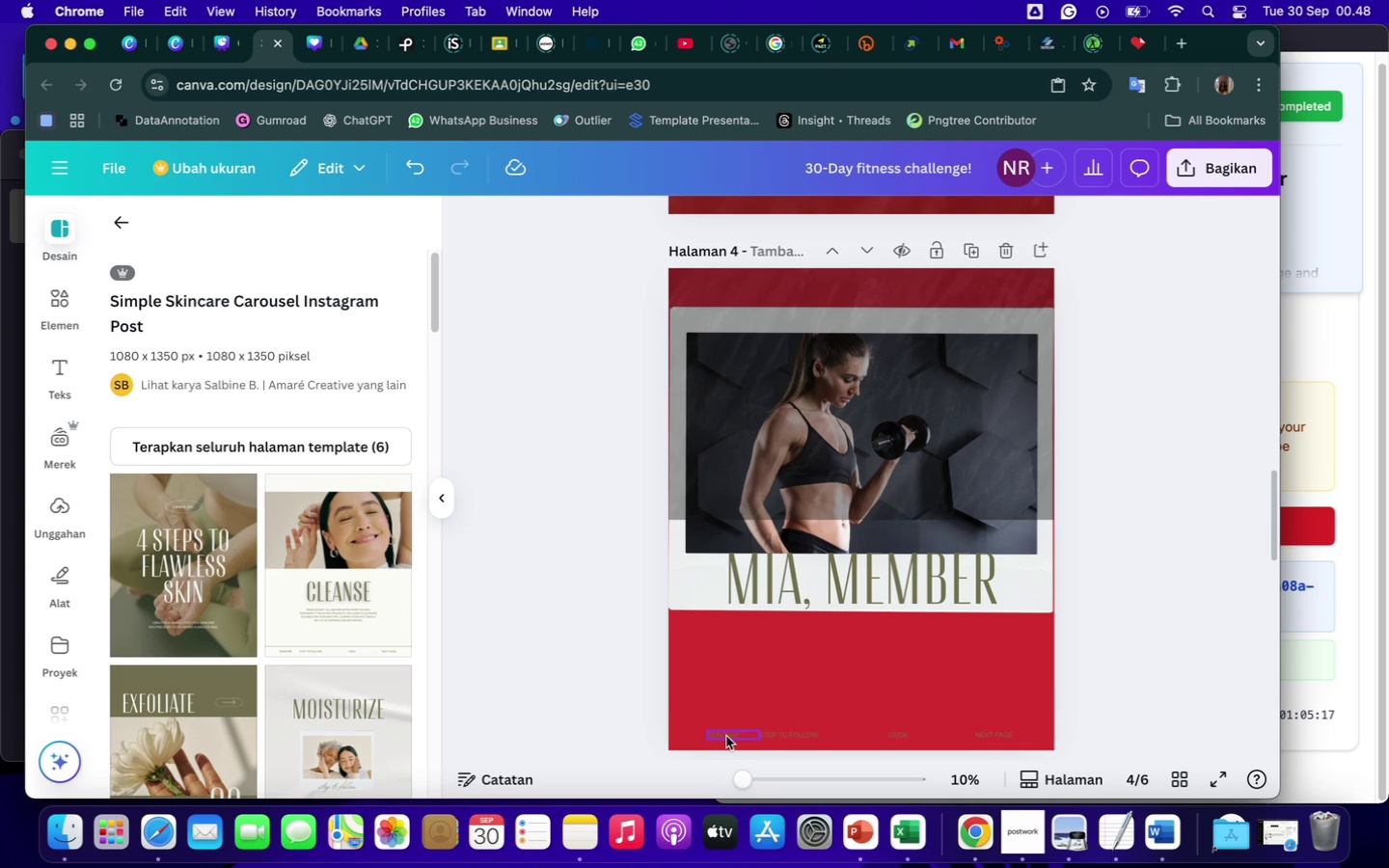 
left_click([726, 736])